 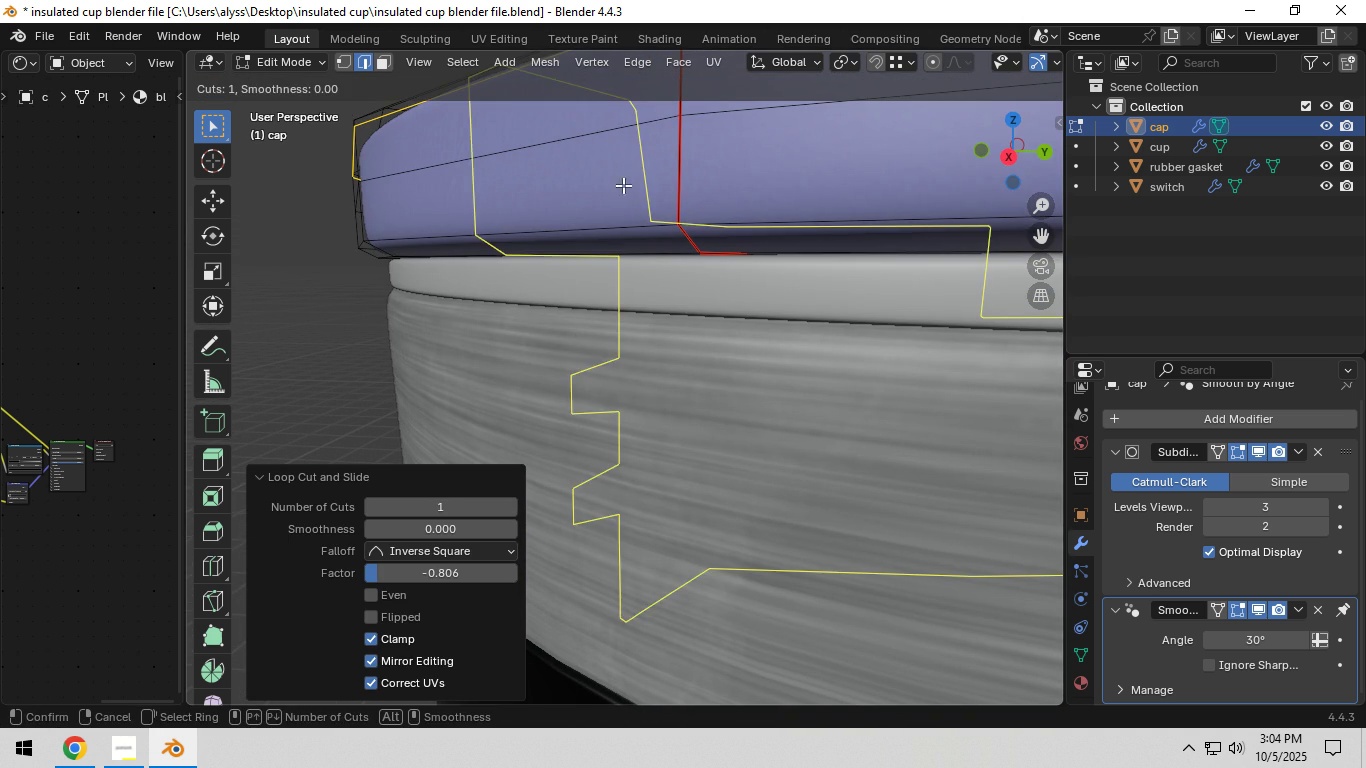 
left_click([667, 178])
 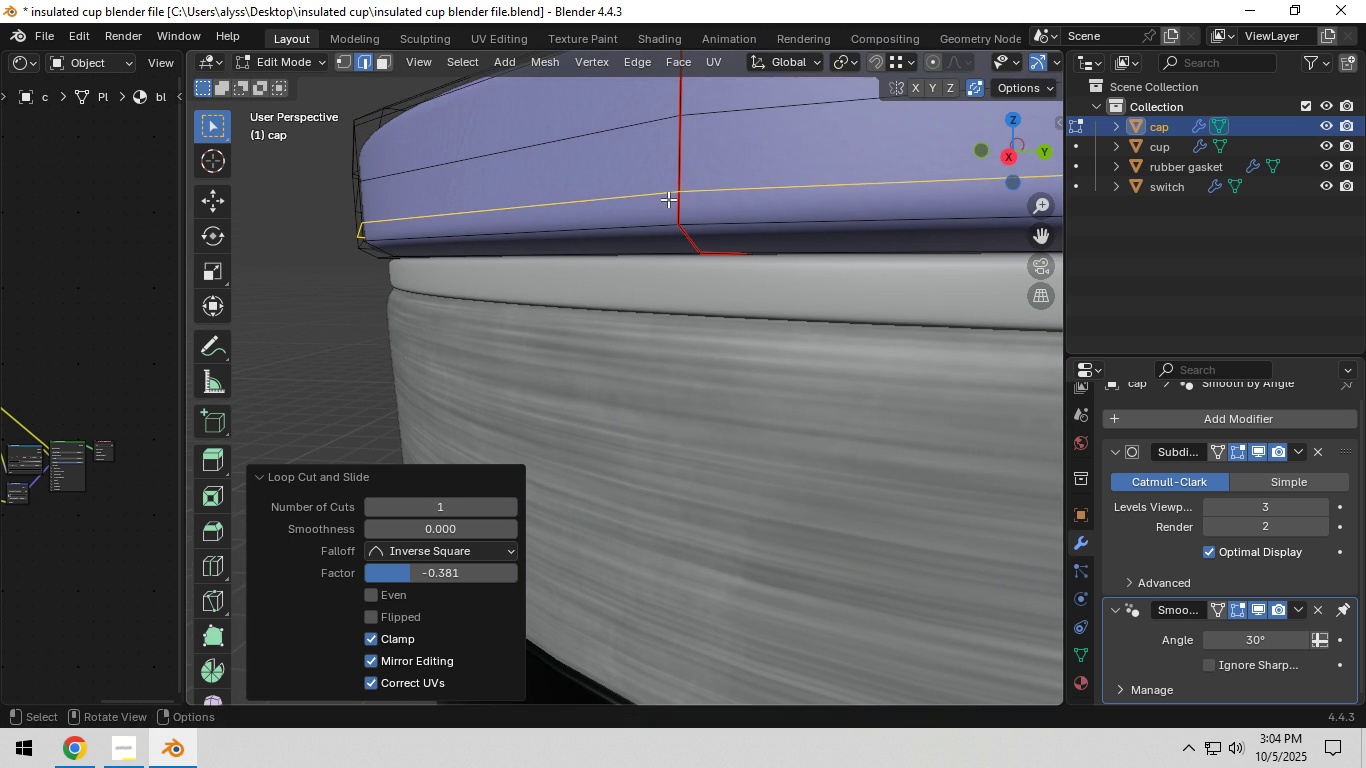 
left_click([668, 199])
 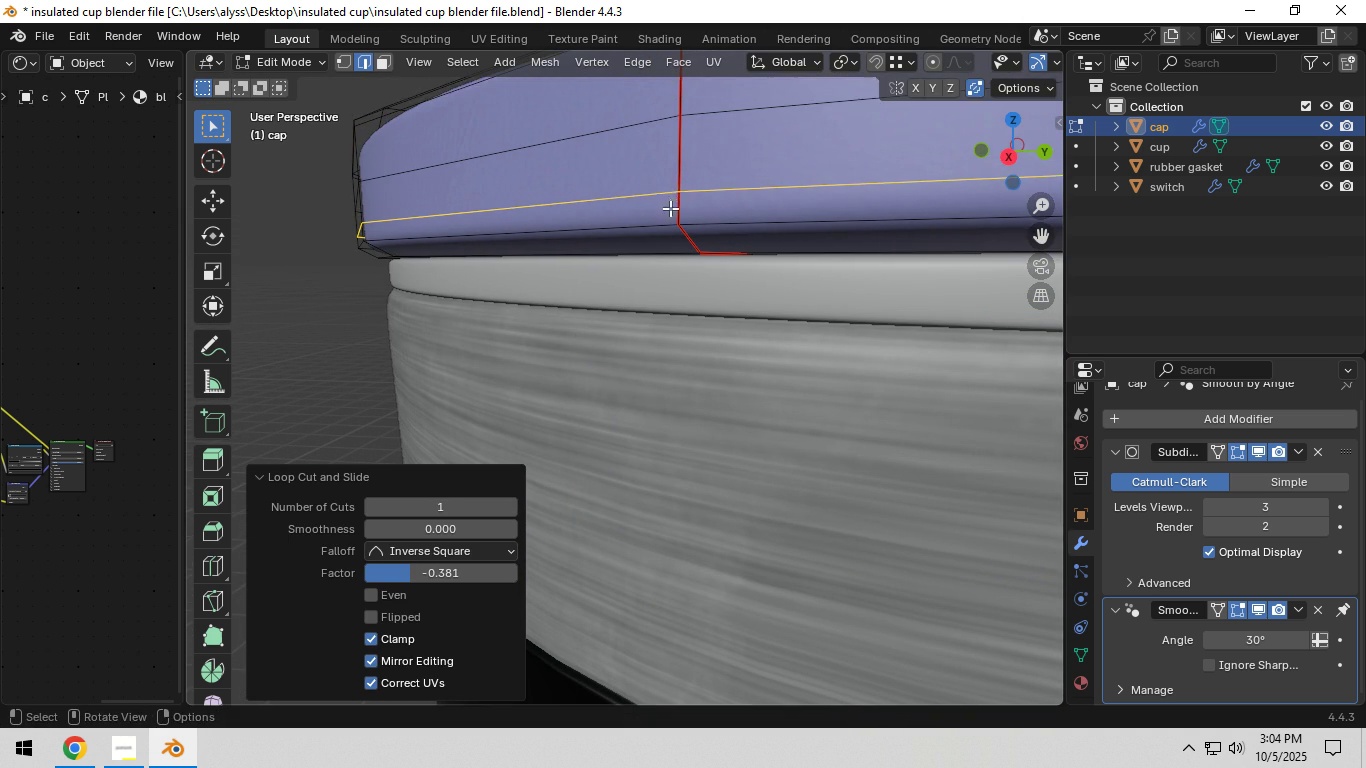 
scroll: coordinate [670, 208], scroll_direction: down, amount: 1.0
 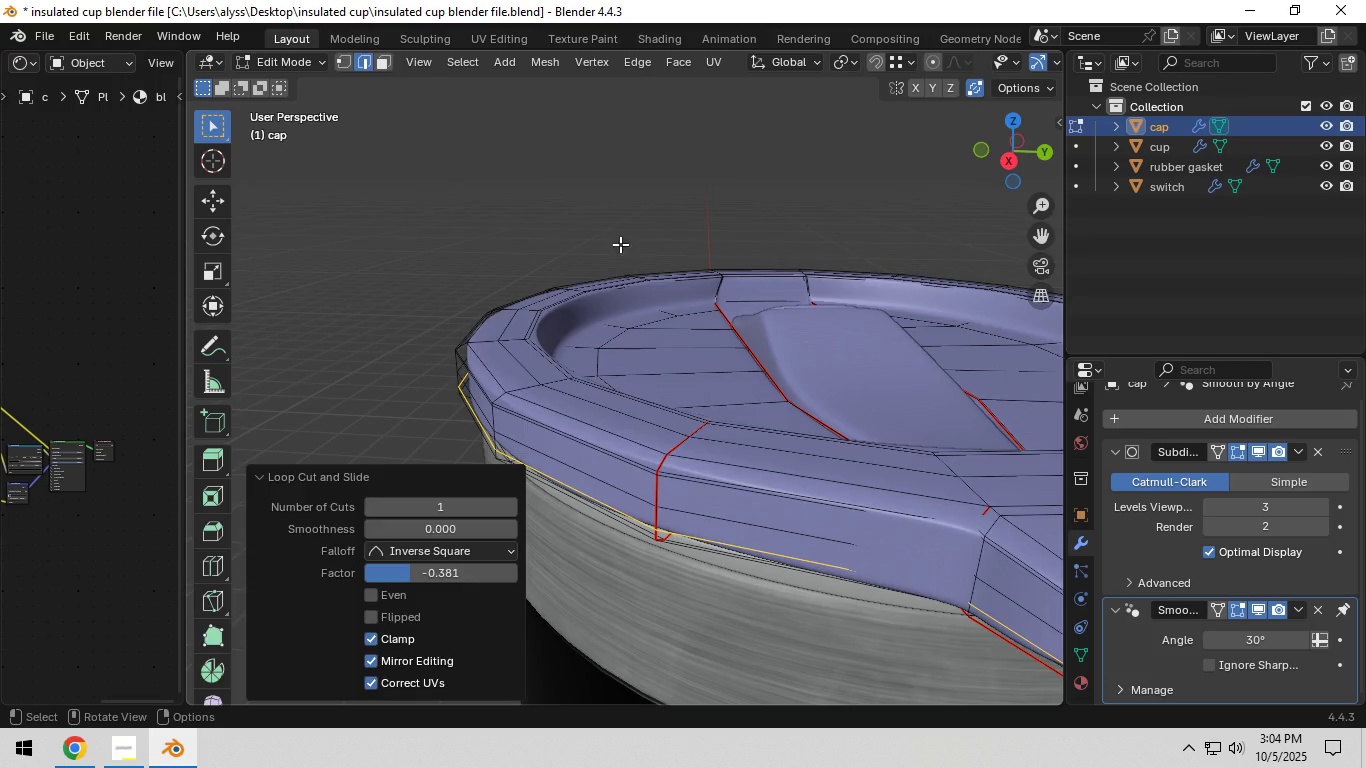 
left_click([554, 230])
 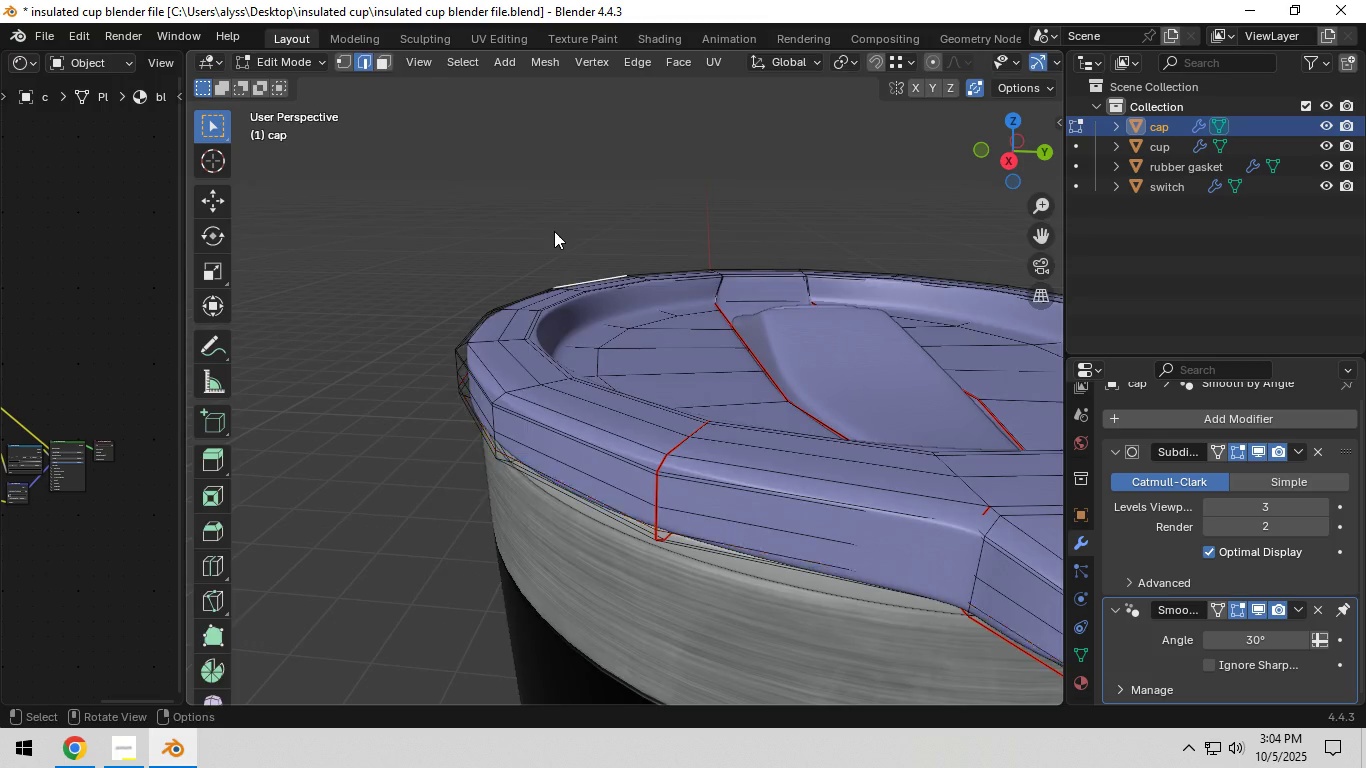 
key(Tab)
 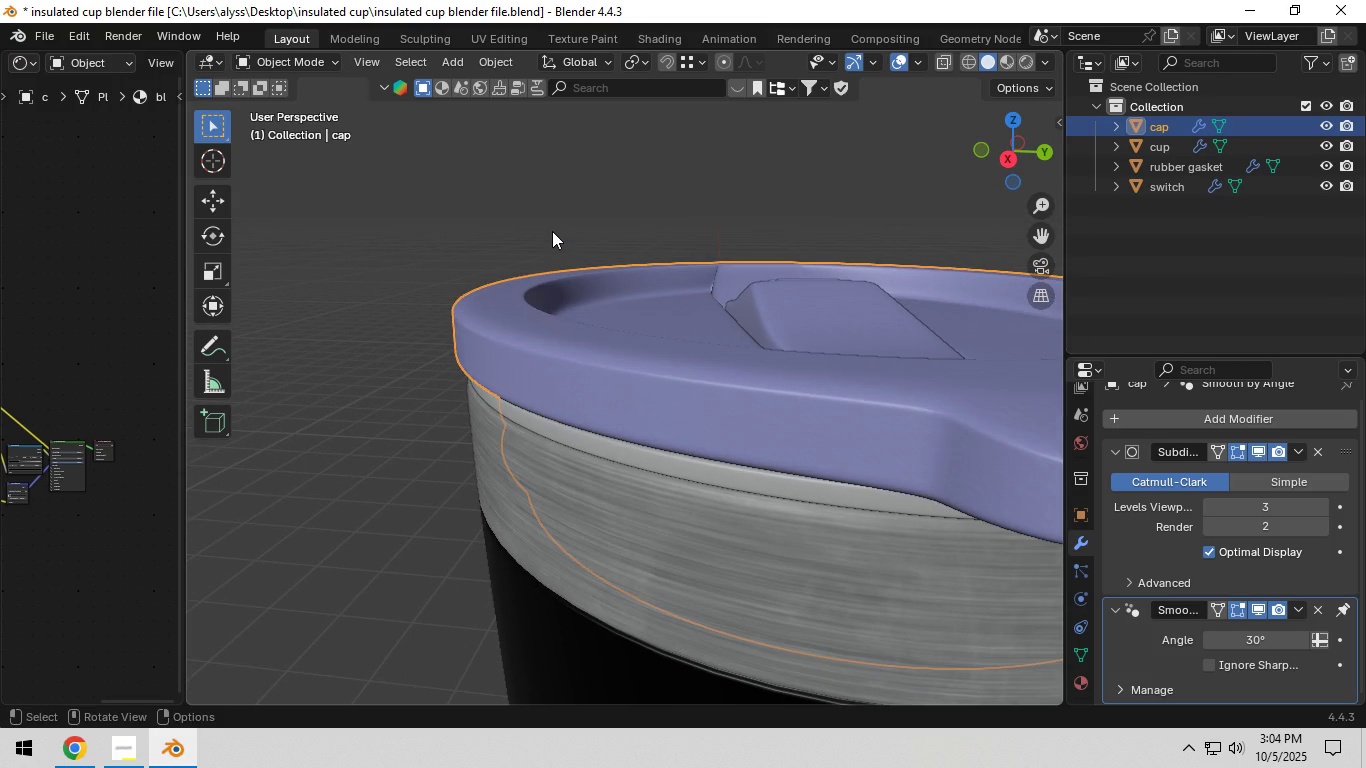 
scroll: coordinate [552, 234], scroll_direction: down, amount: 2.0
 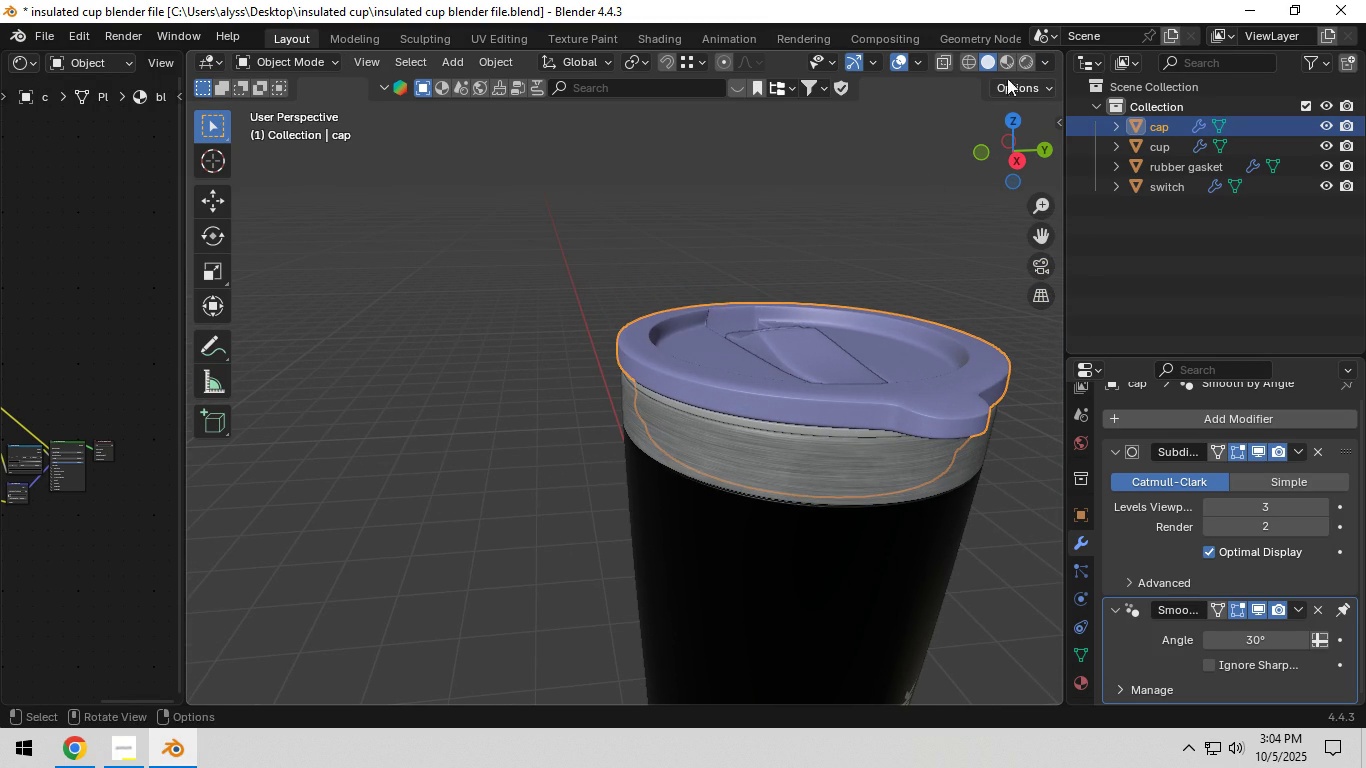 
left_click([1021, 57])
 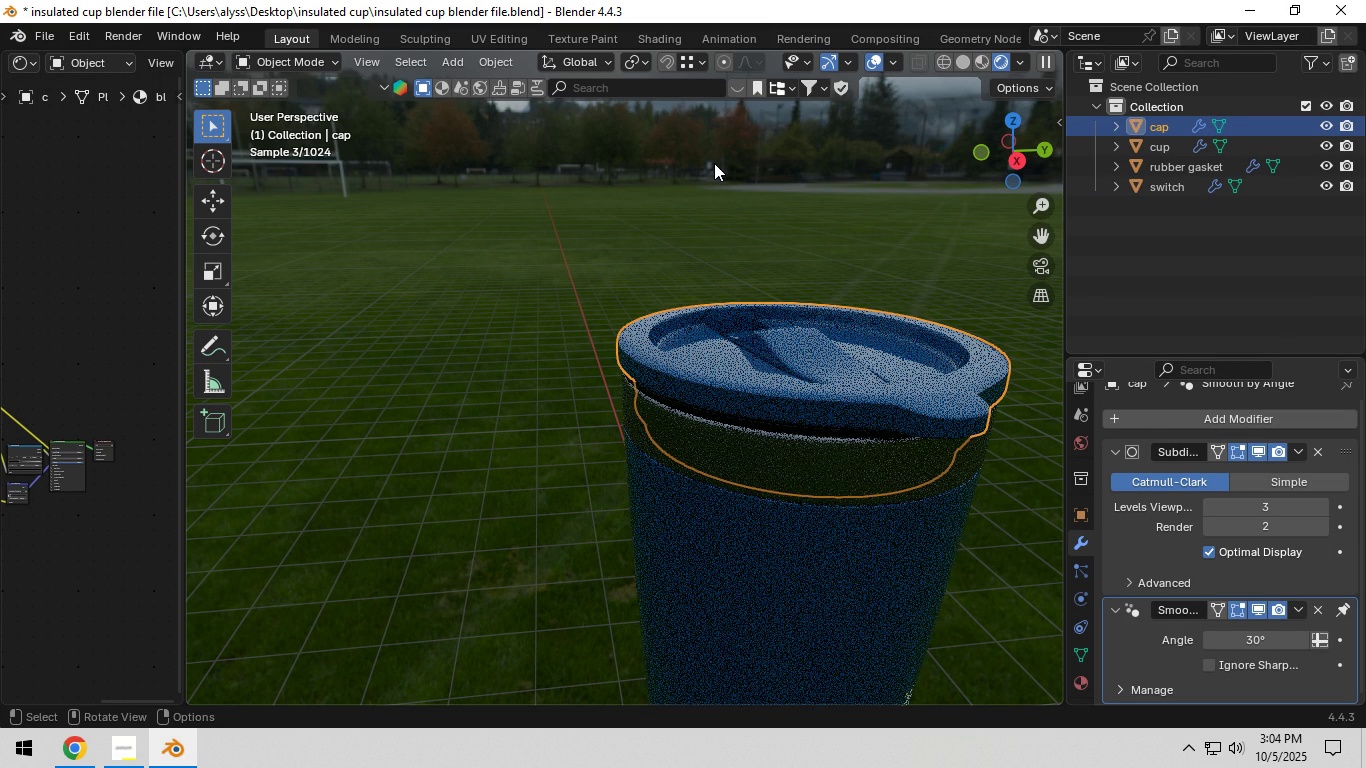 
left_click([714, 163])